 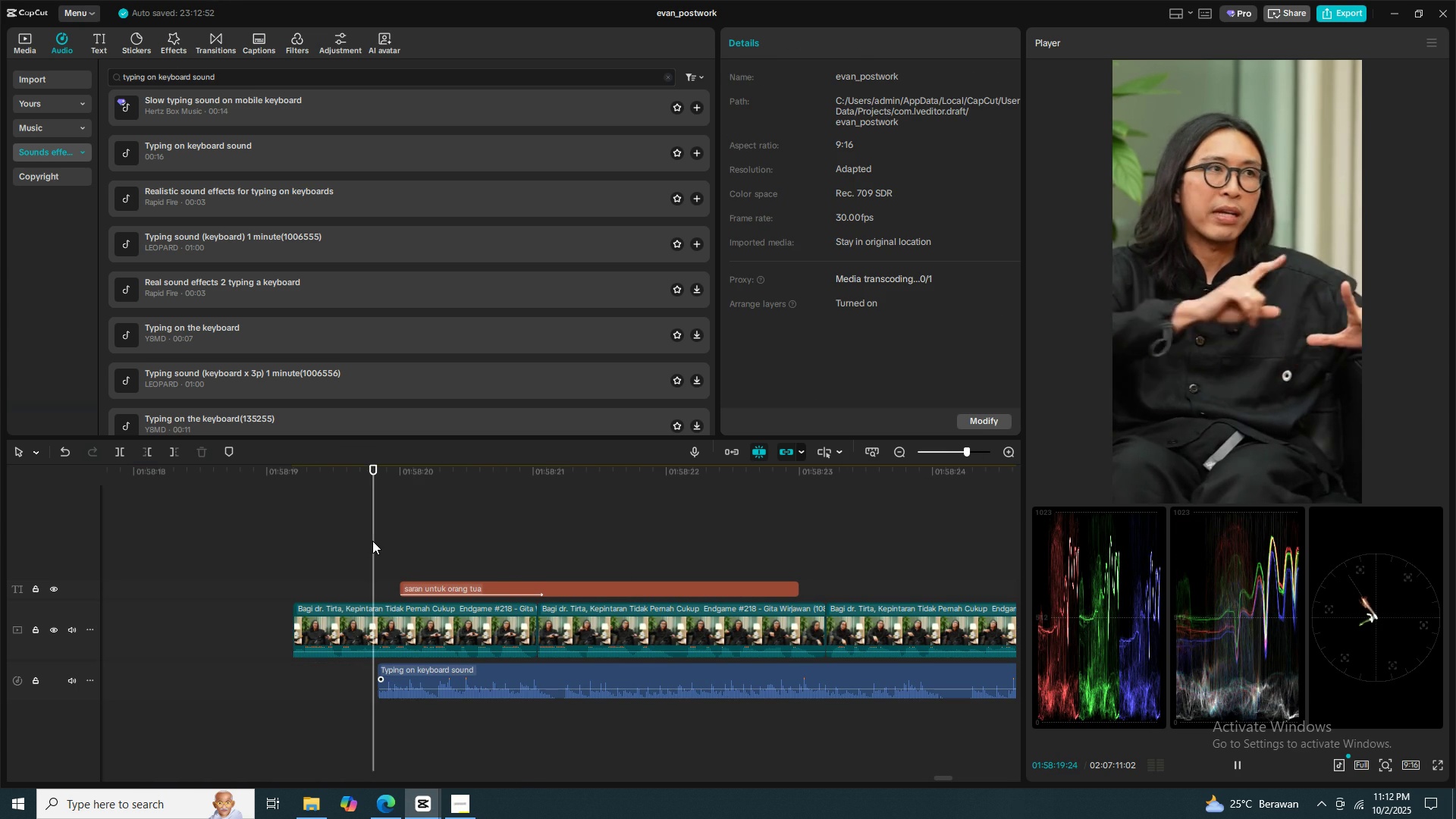 
key(Space)
 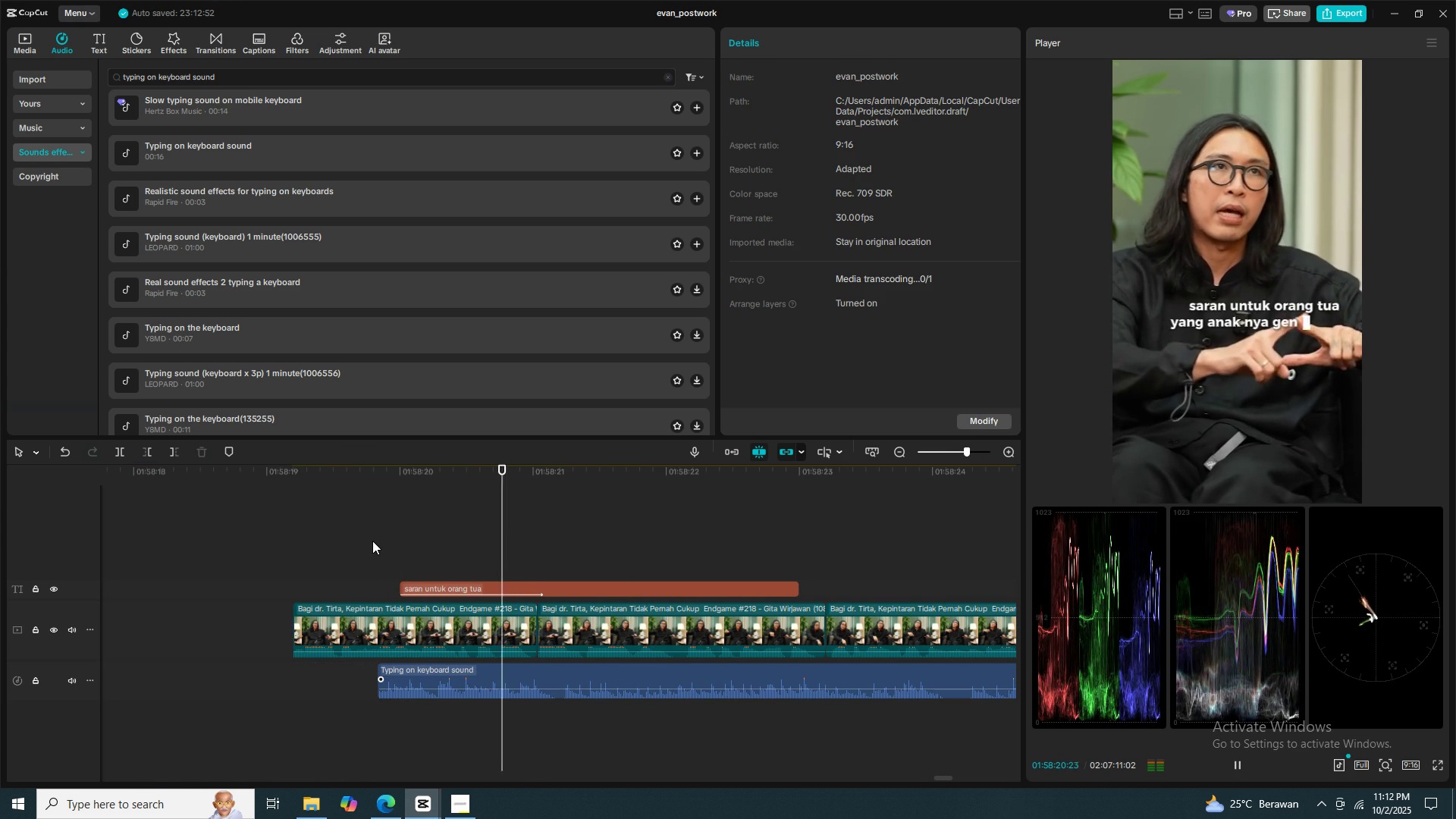 
key(Space)
 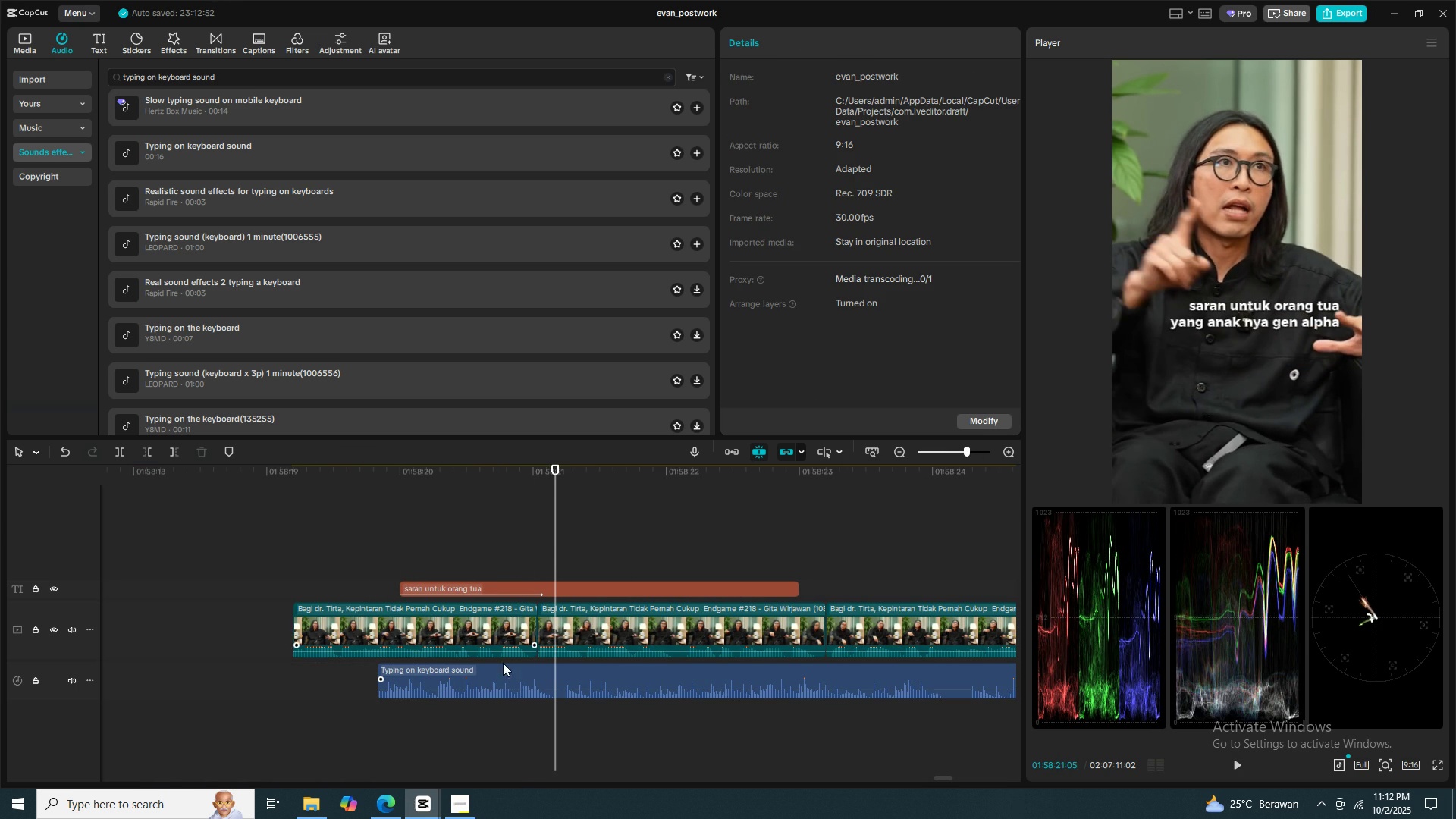 
key(C)
 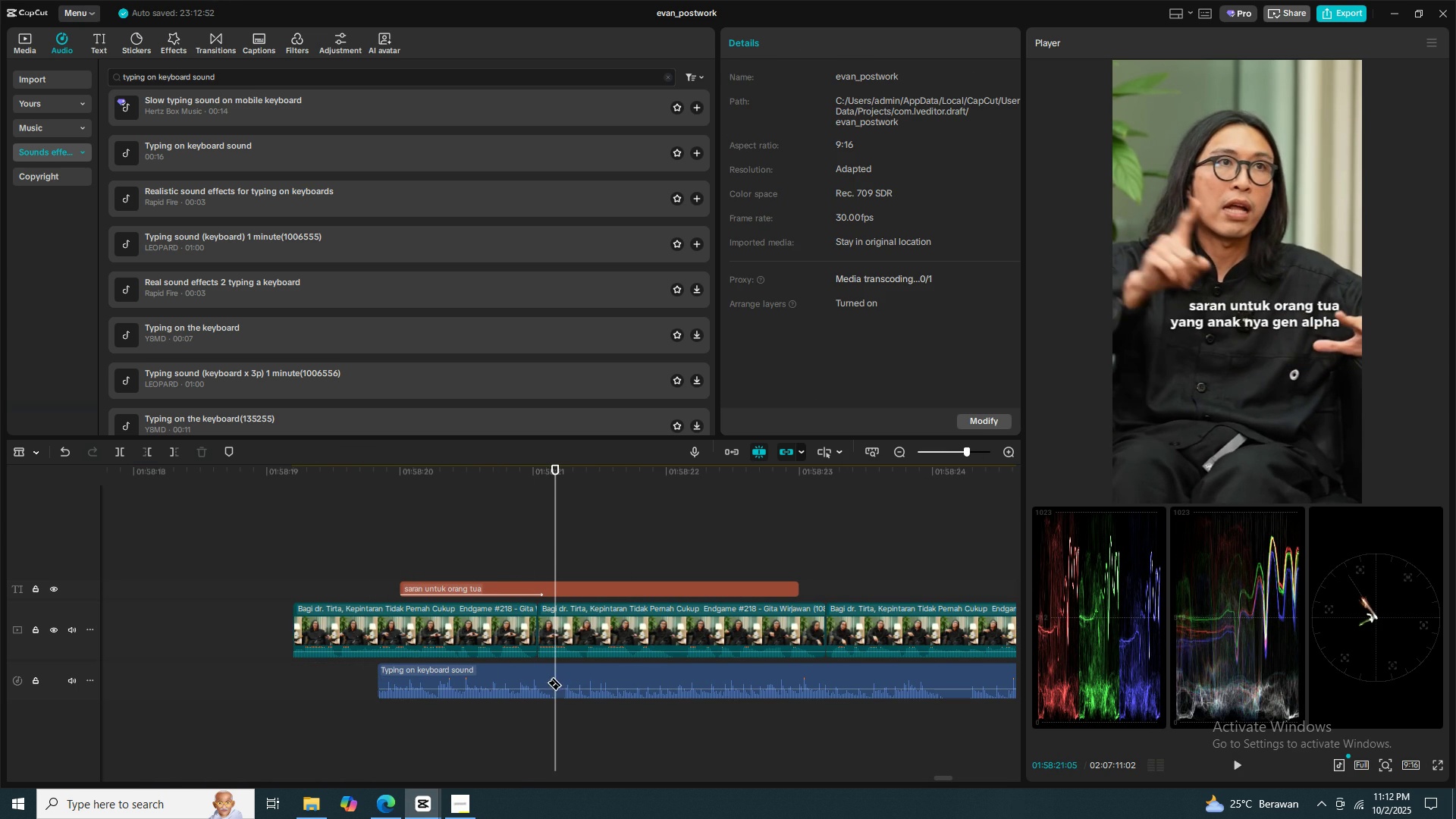 
left_click([554, 676])
 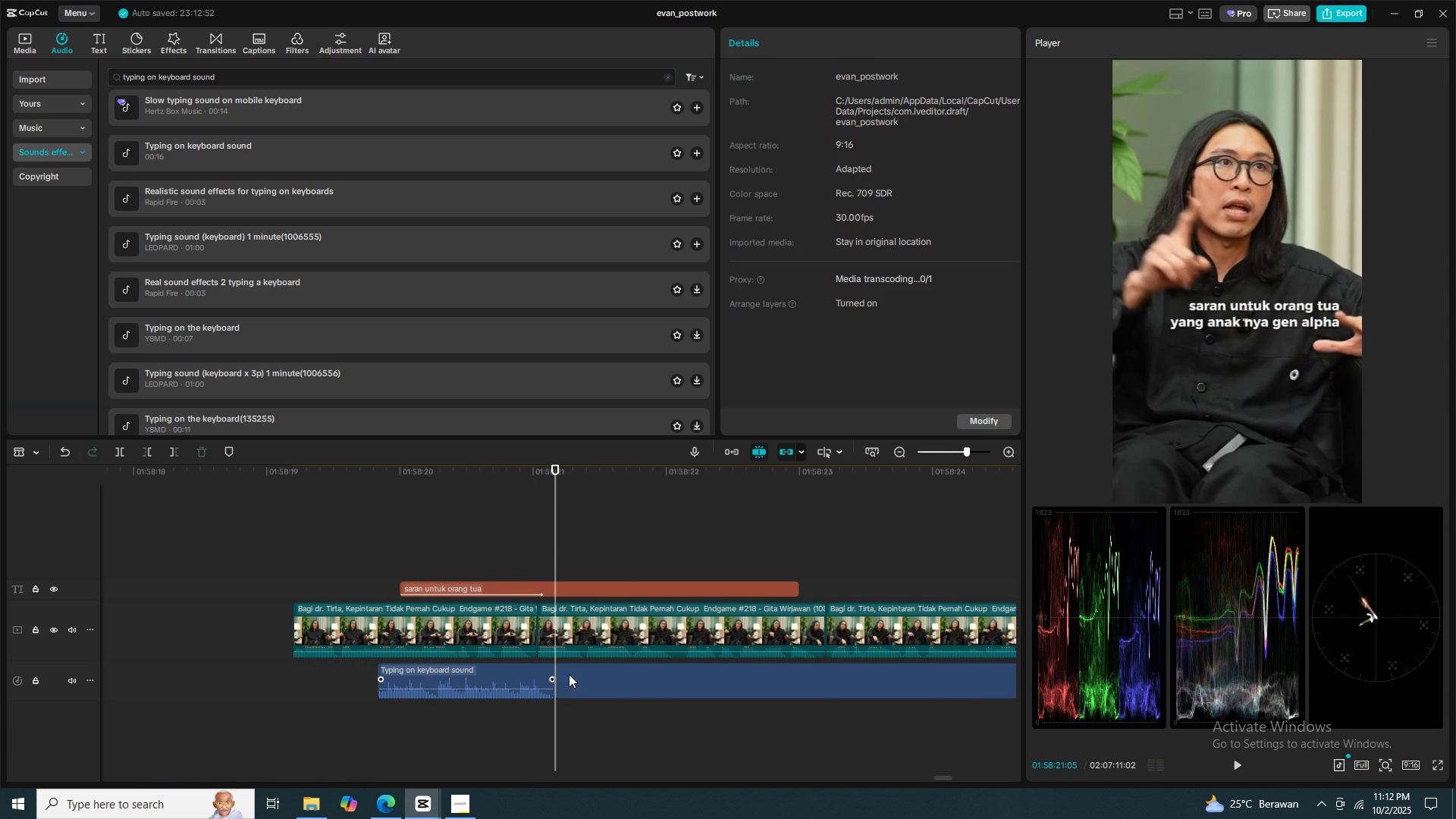 
key(V)
 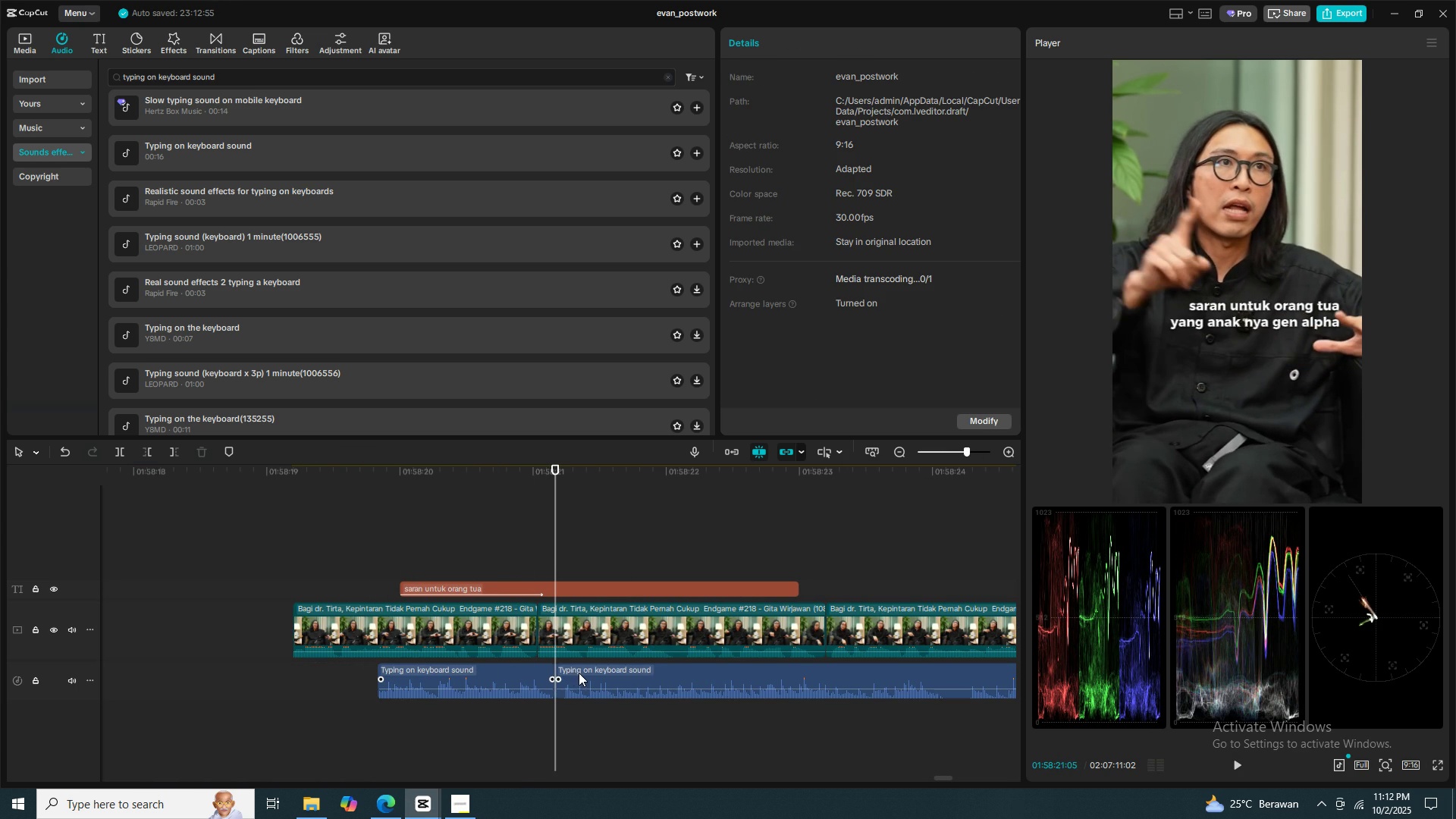 
double_click([579, 673])
 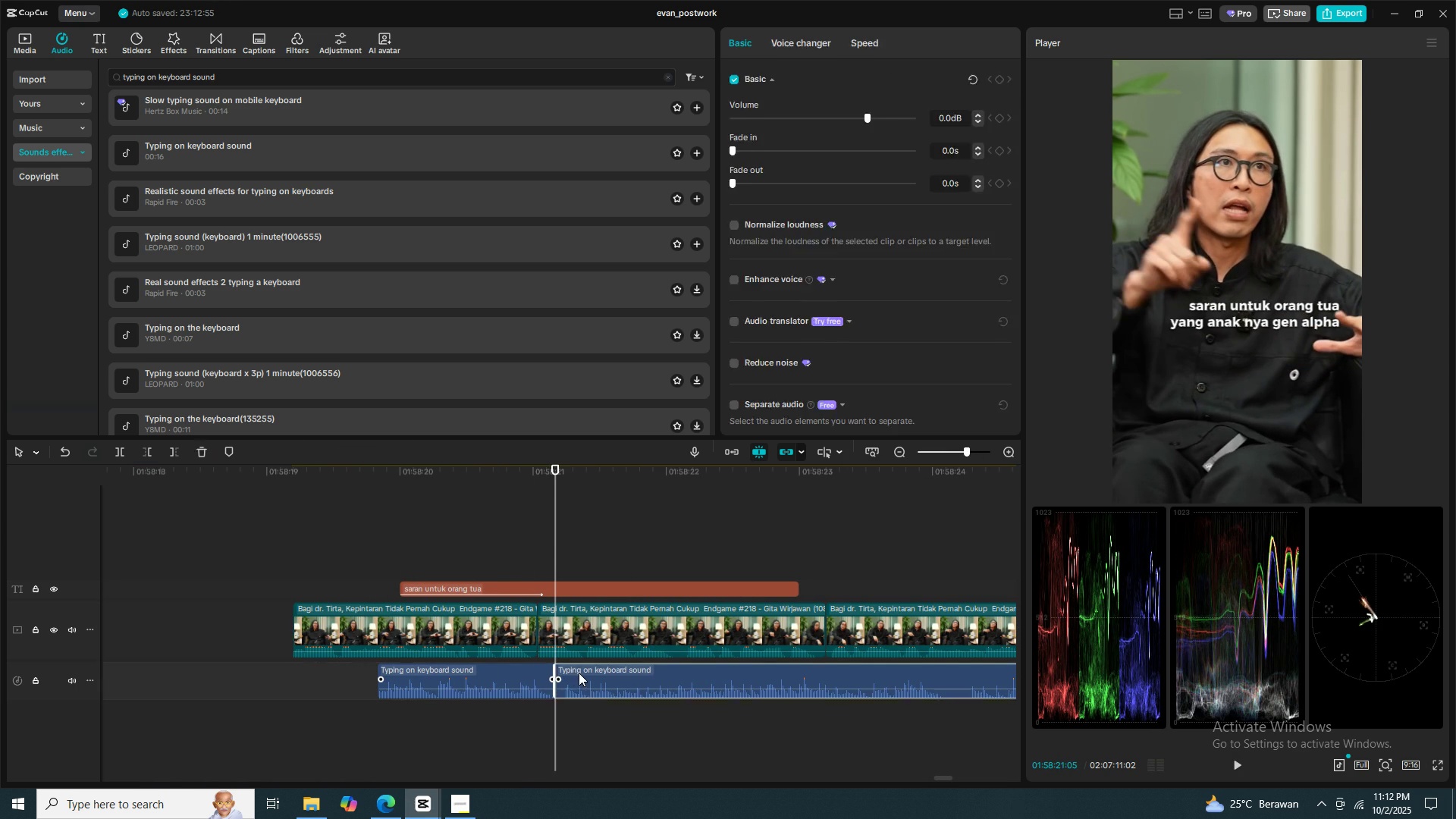 
key(X)
 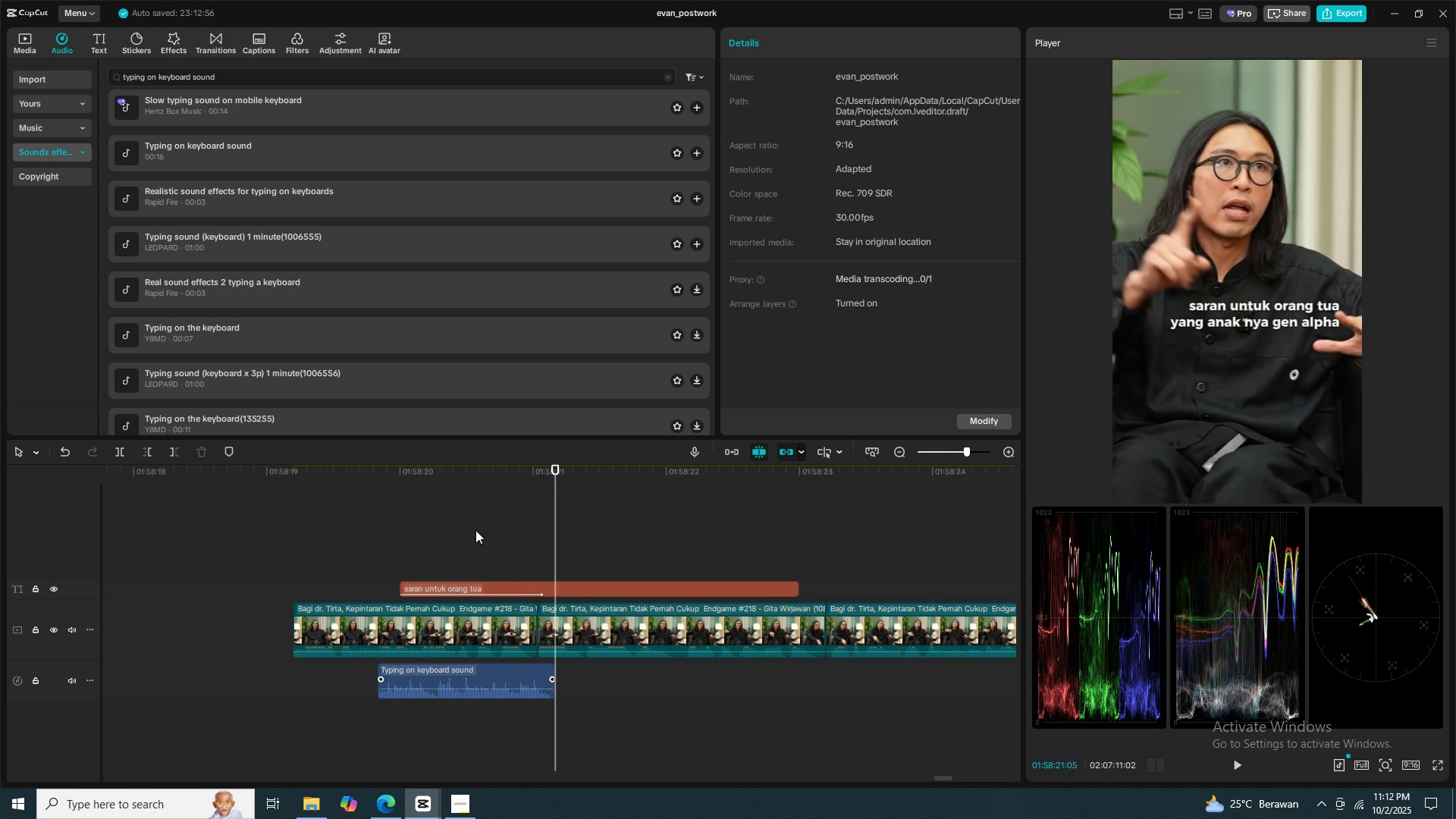 
left_click([475, 530])
 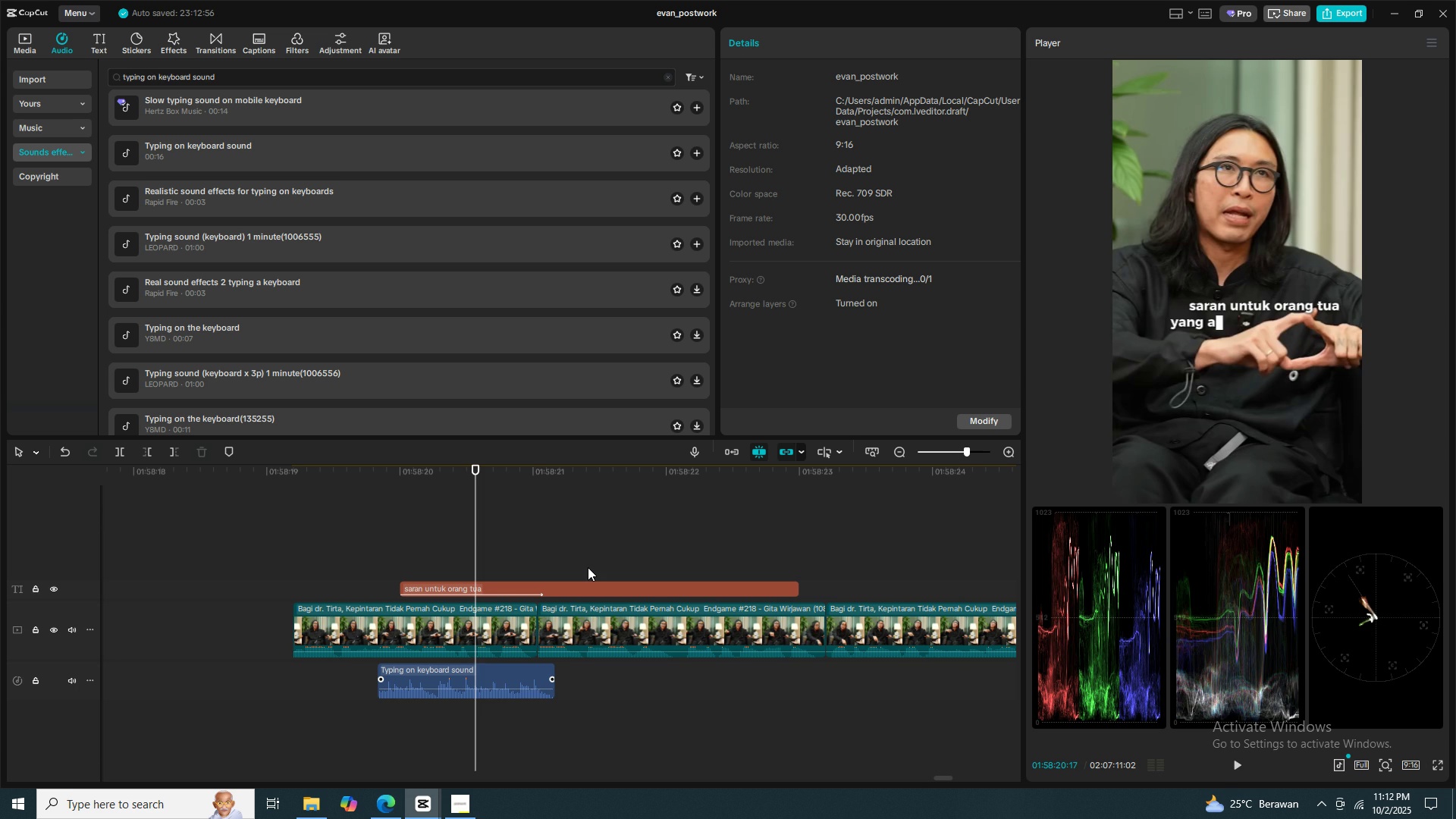 
key(Space)
 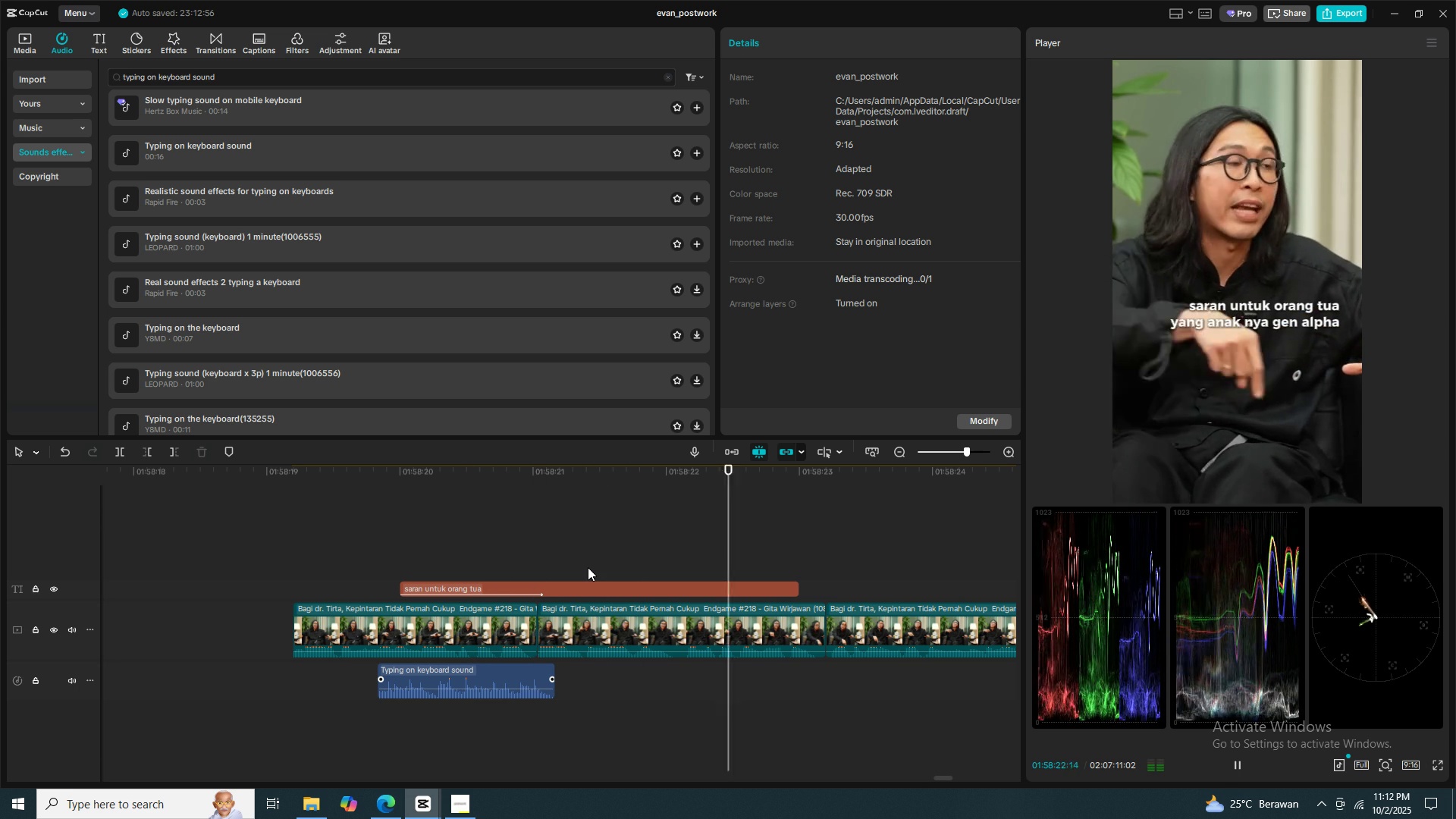 
key(Space)
 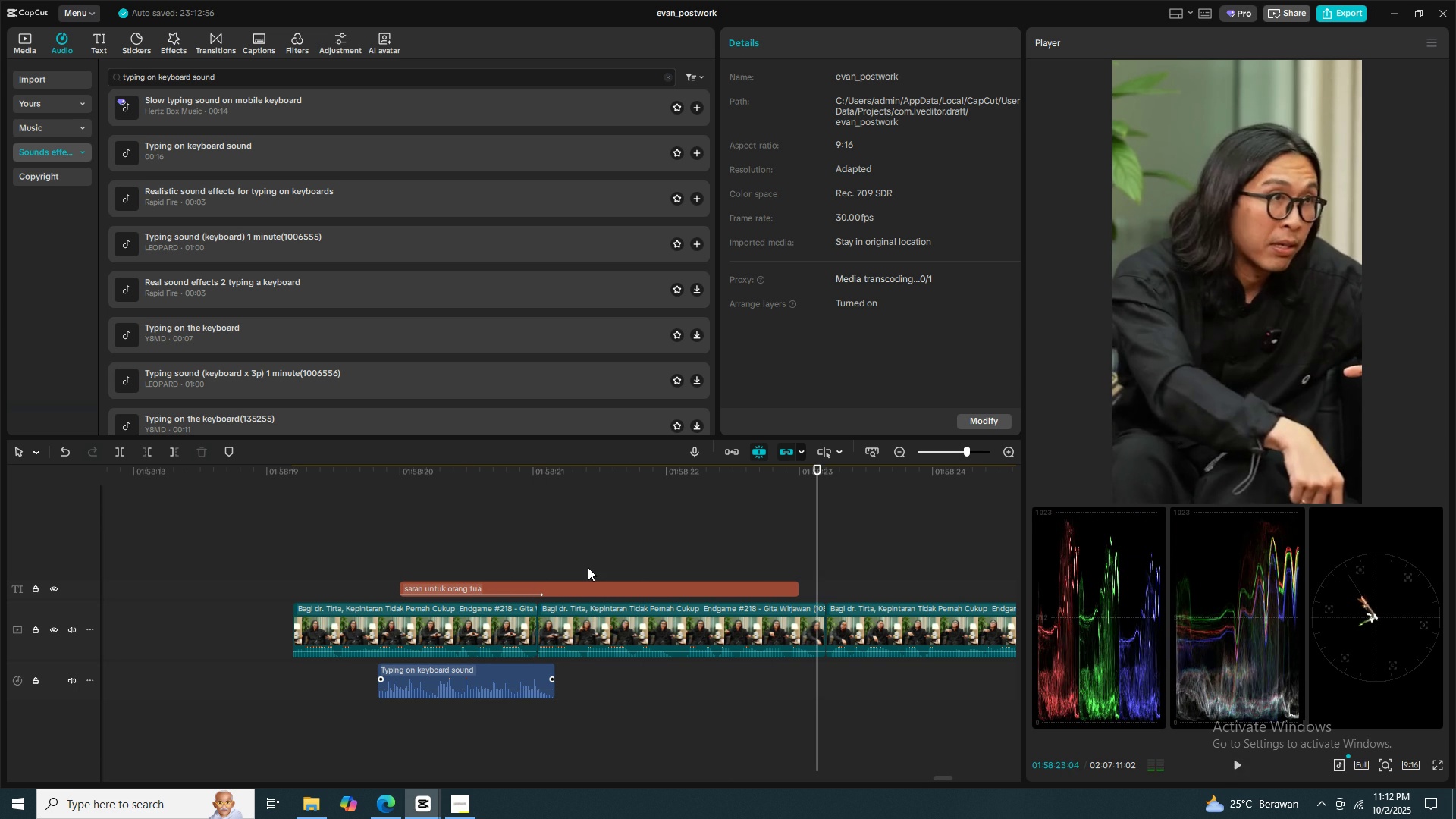 
key(Space)
 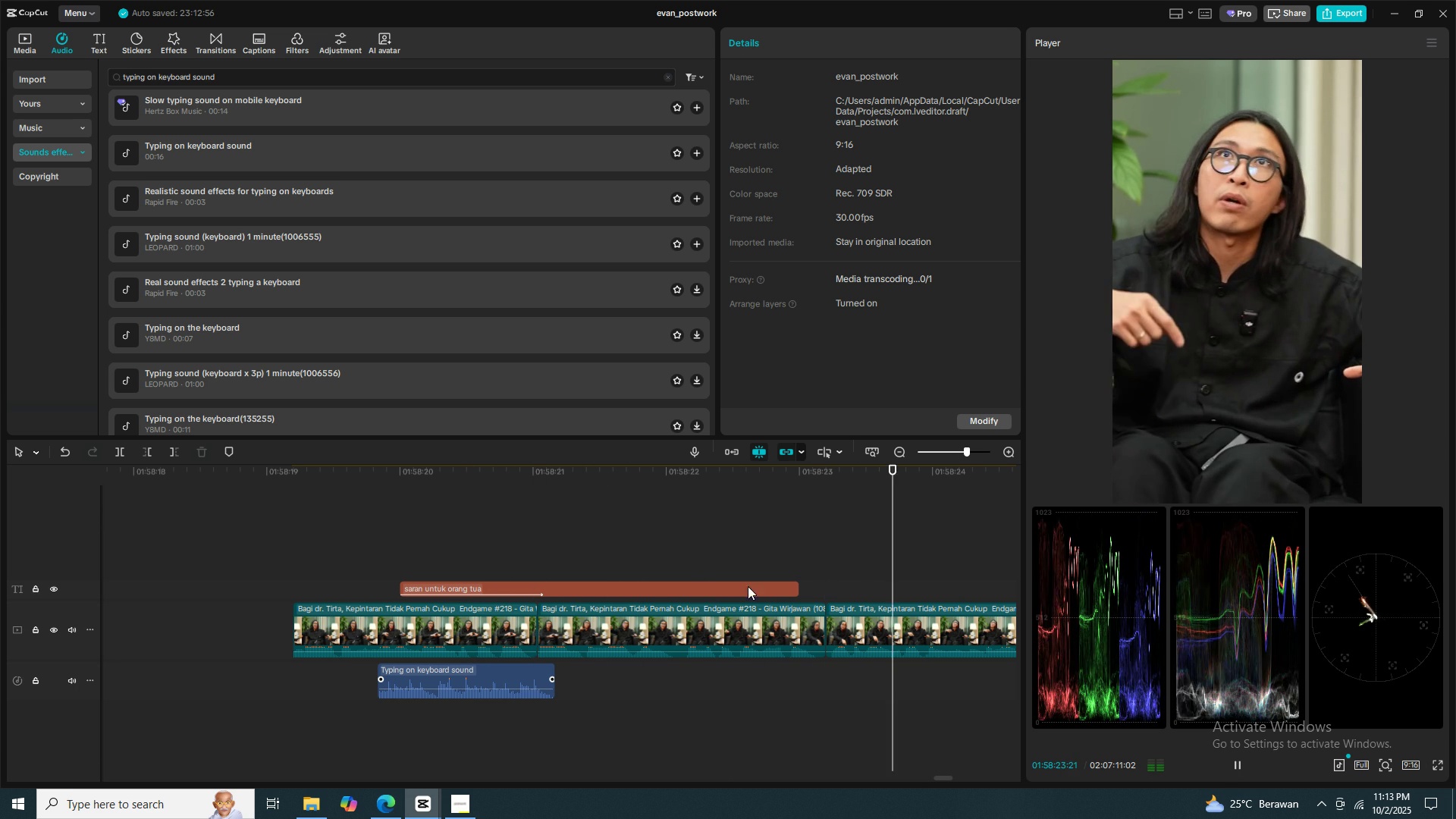 
key(Space)